 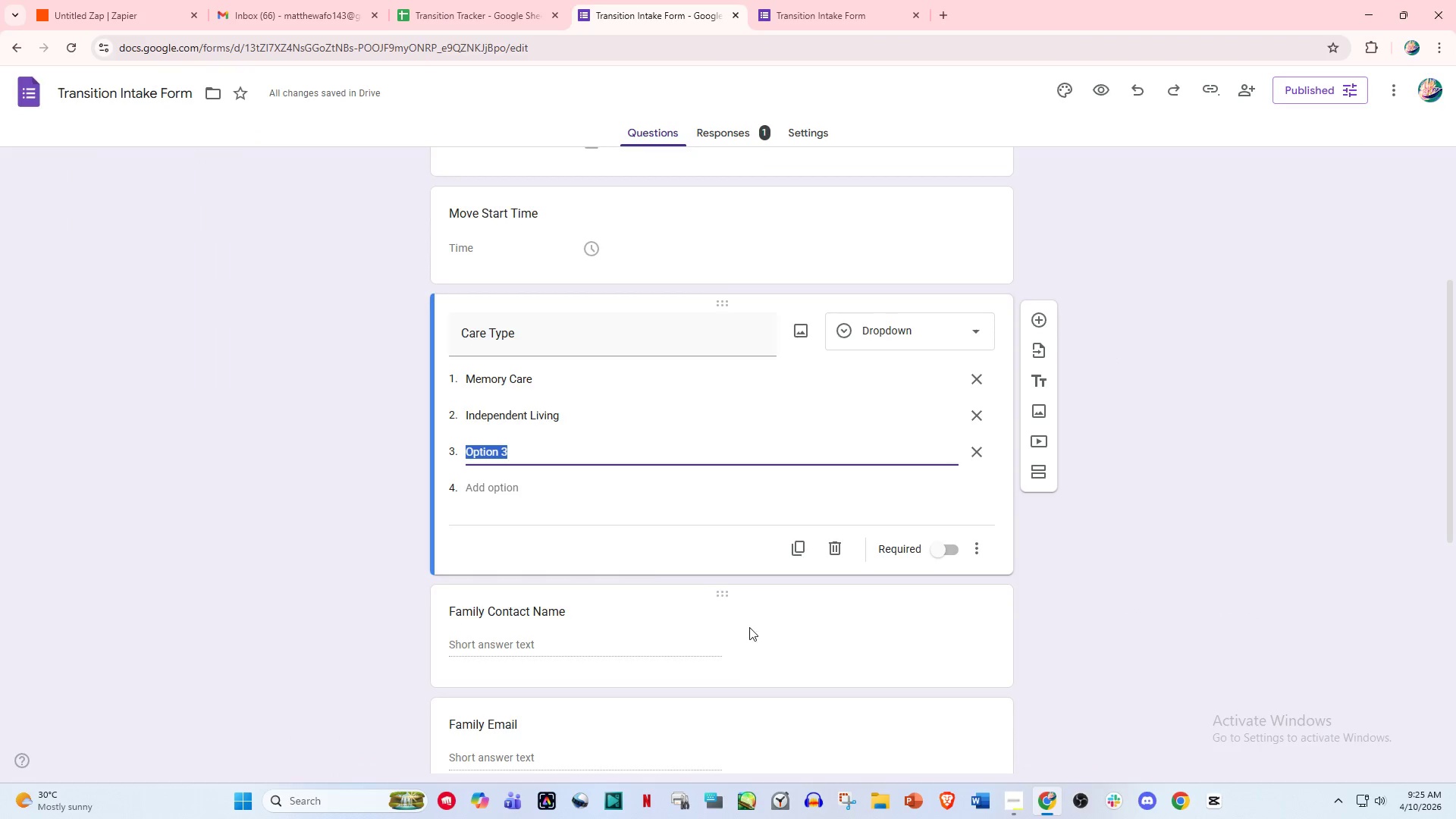 
type(Assisted)
 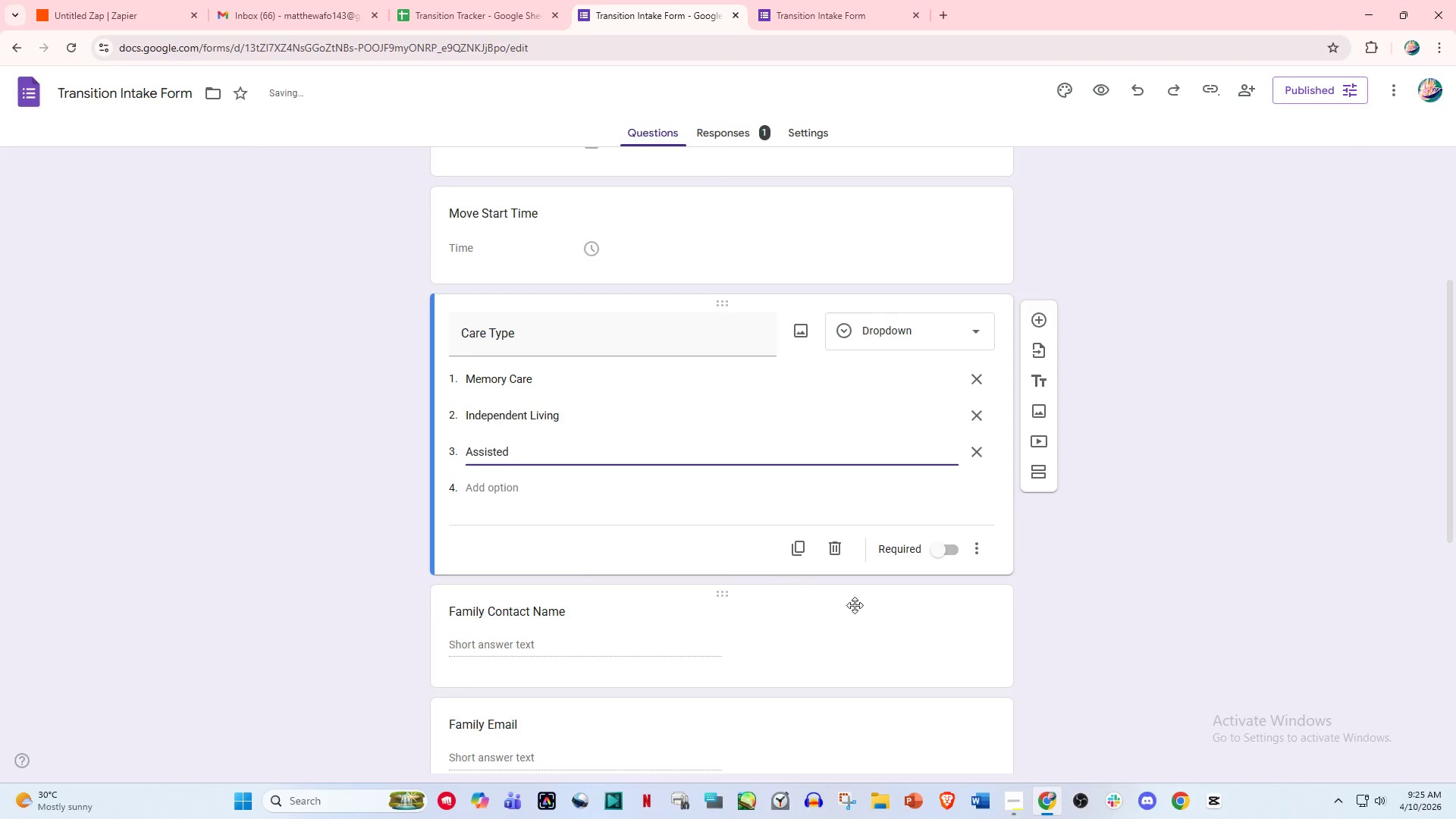 
left_click([877, 617])
 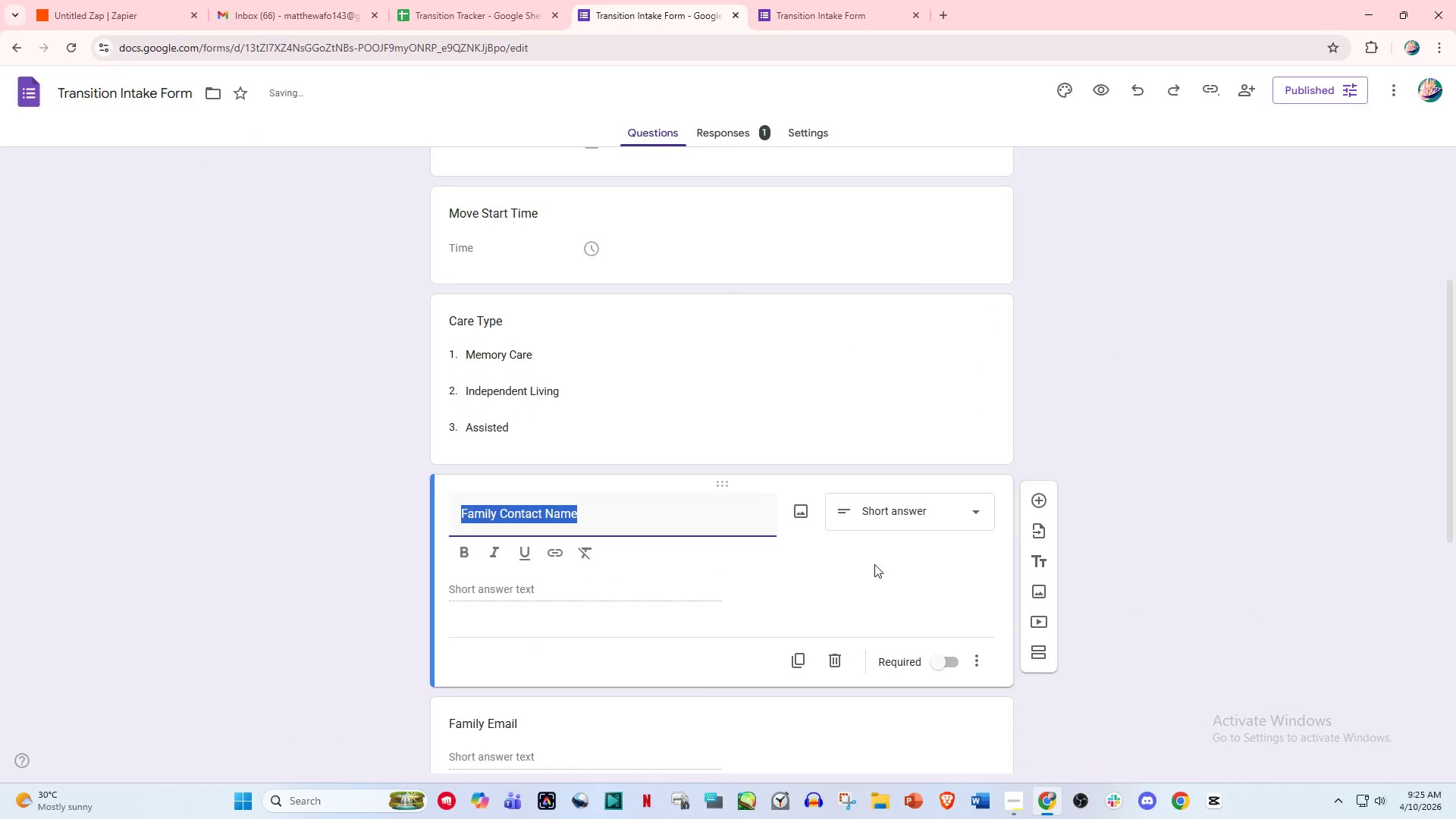 
left_click([751, 384])
 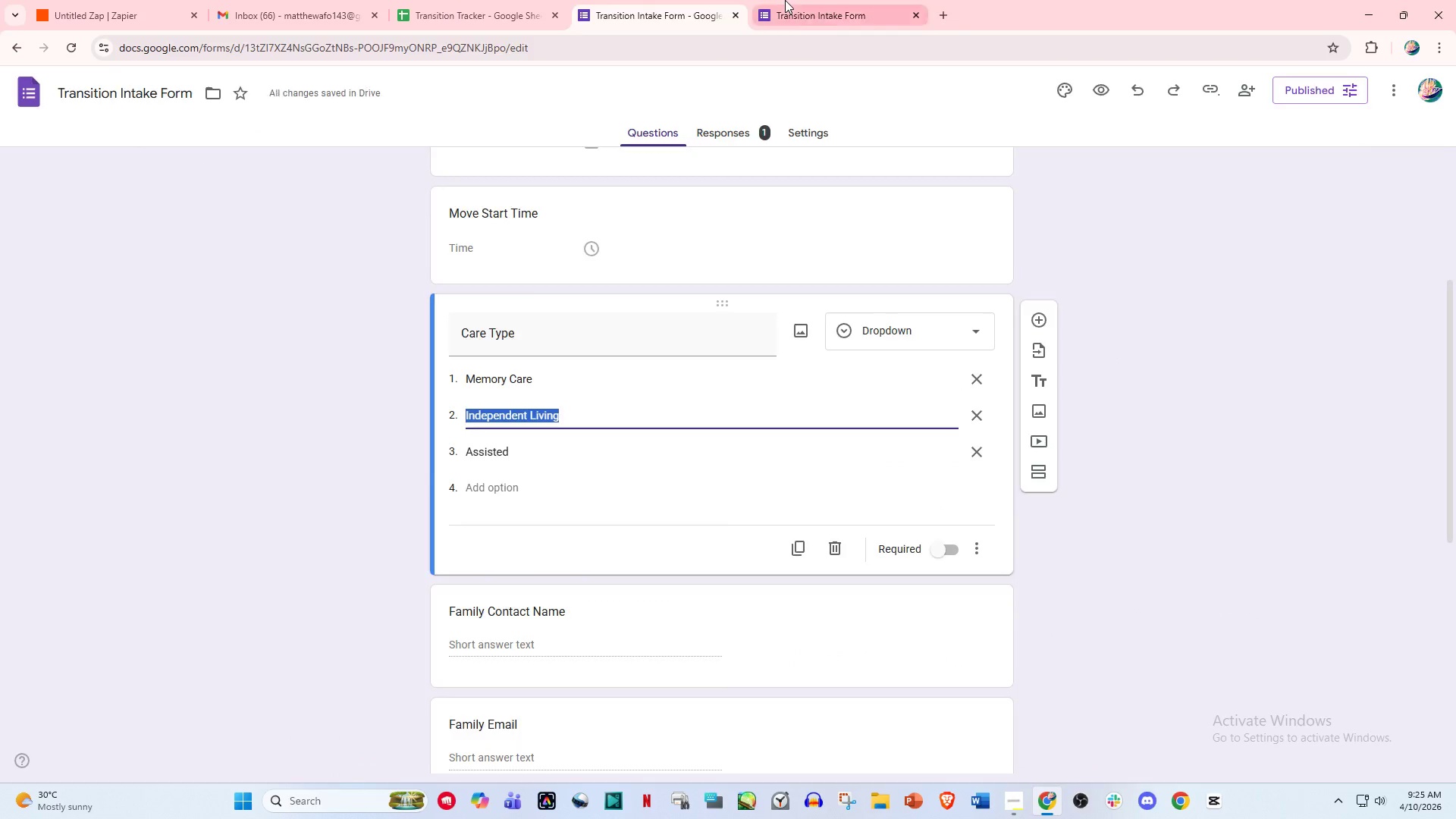 
double_click([690, 0])